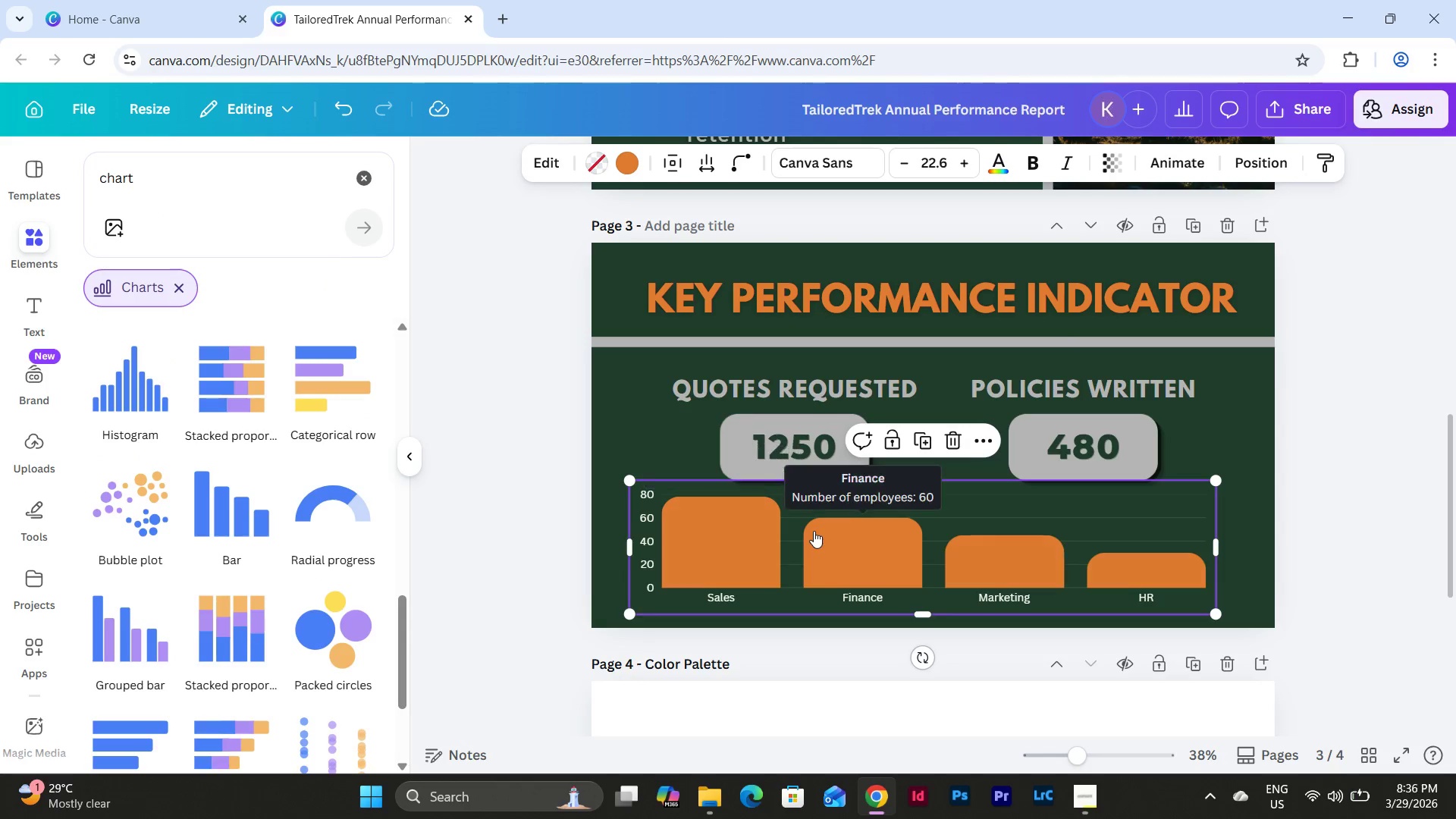 
left_click([814, 531])
 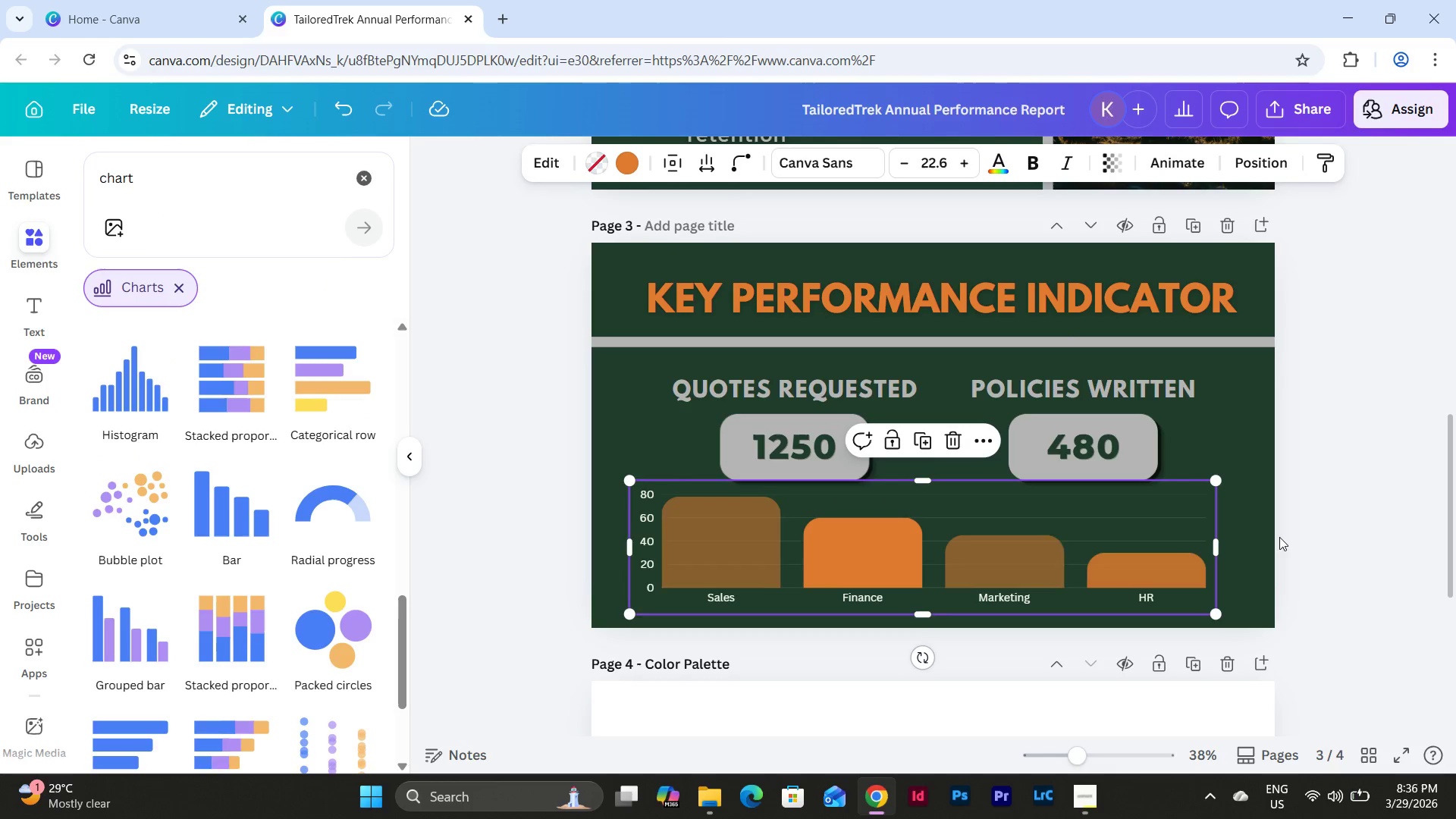 
left_click([1319, 502])
 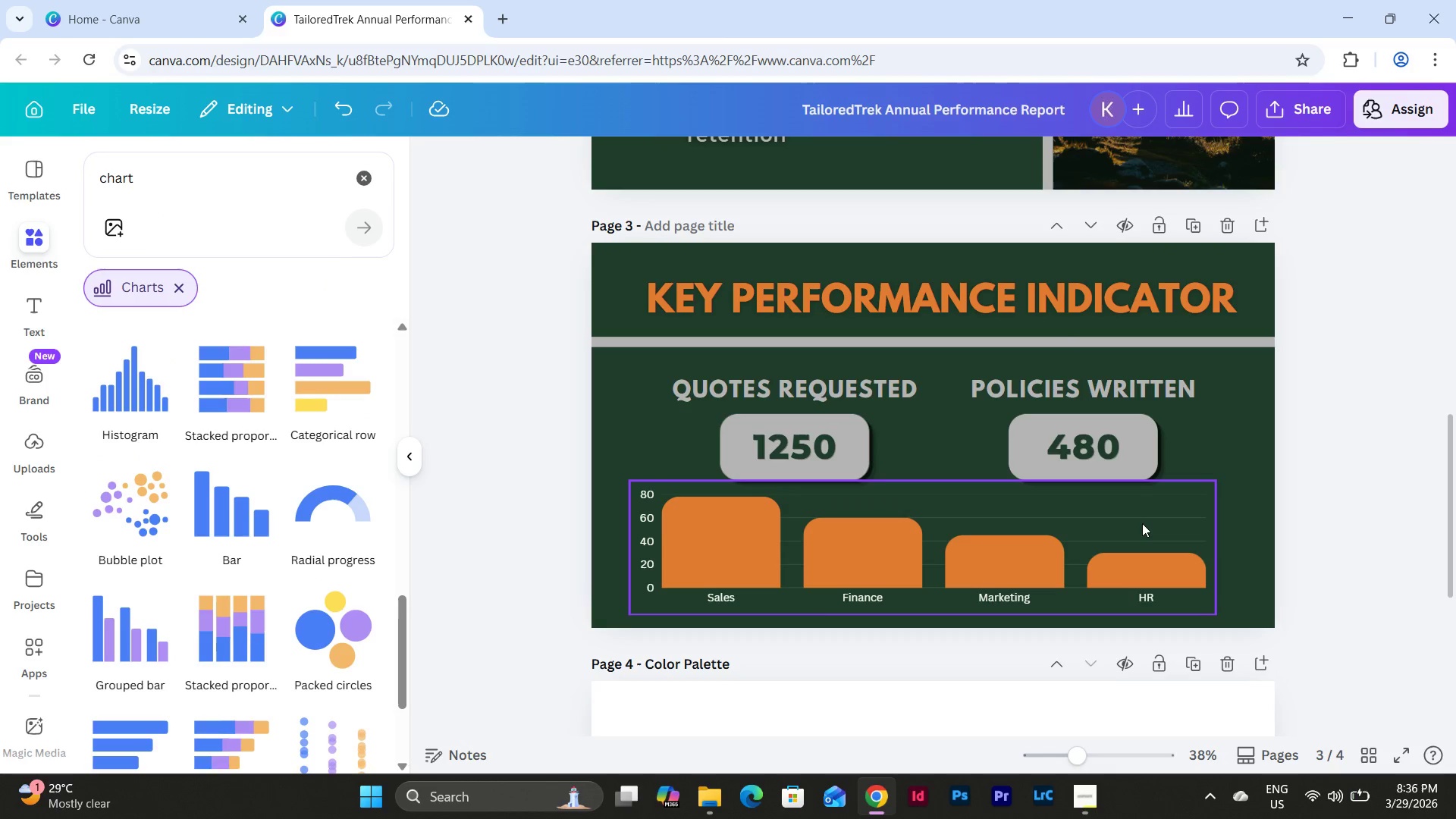 
left_click([1141, 523])
 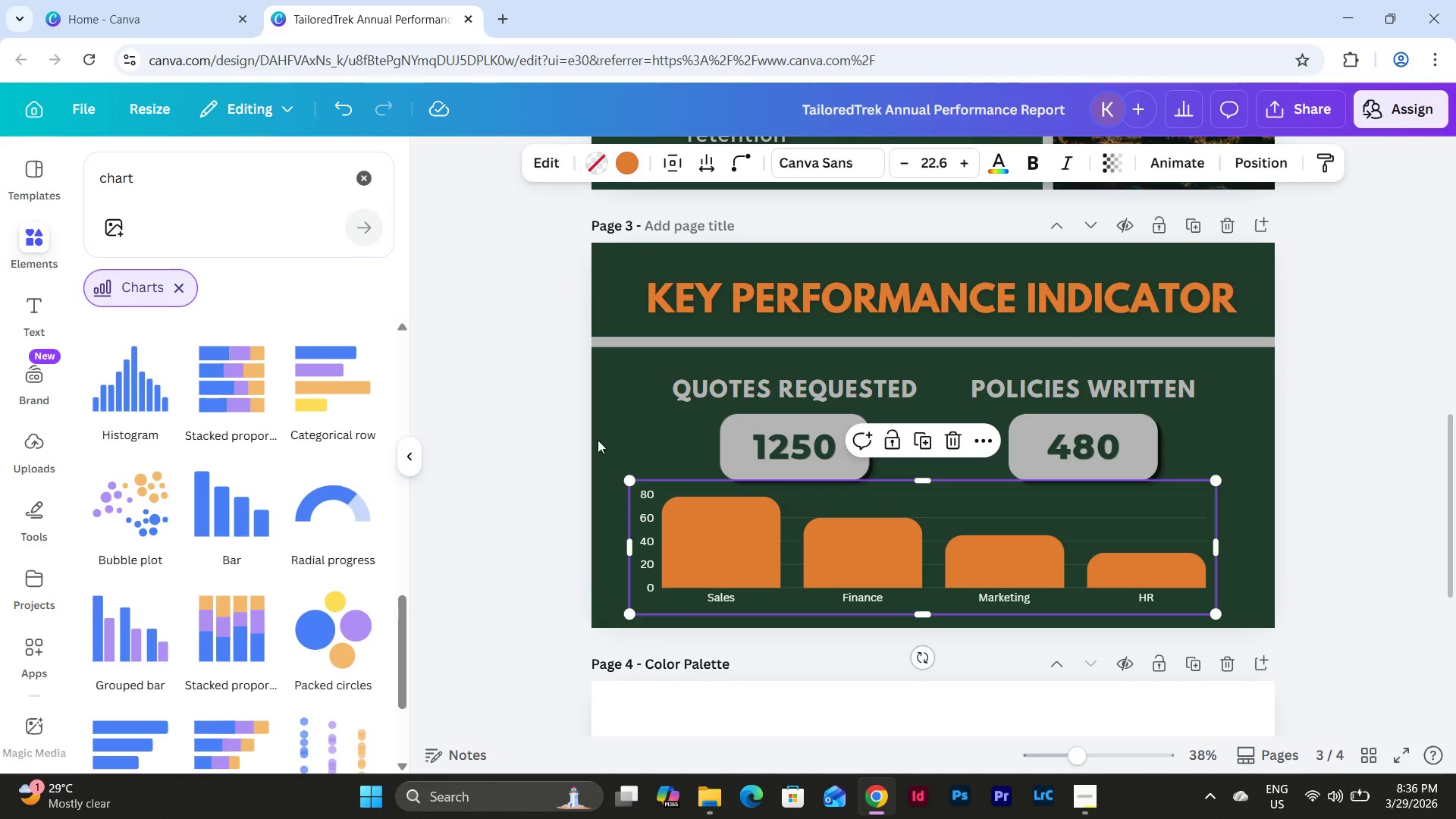 
double_click([667, 517])
 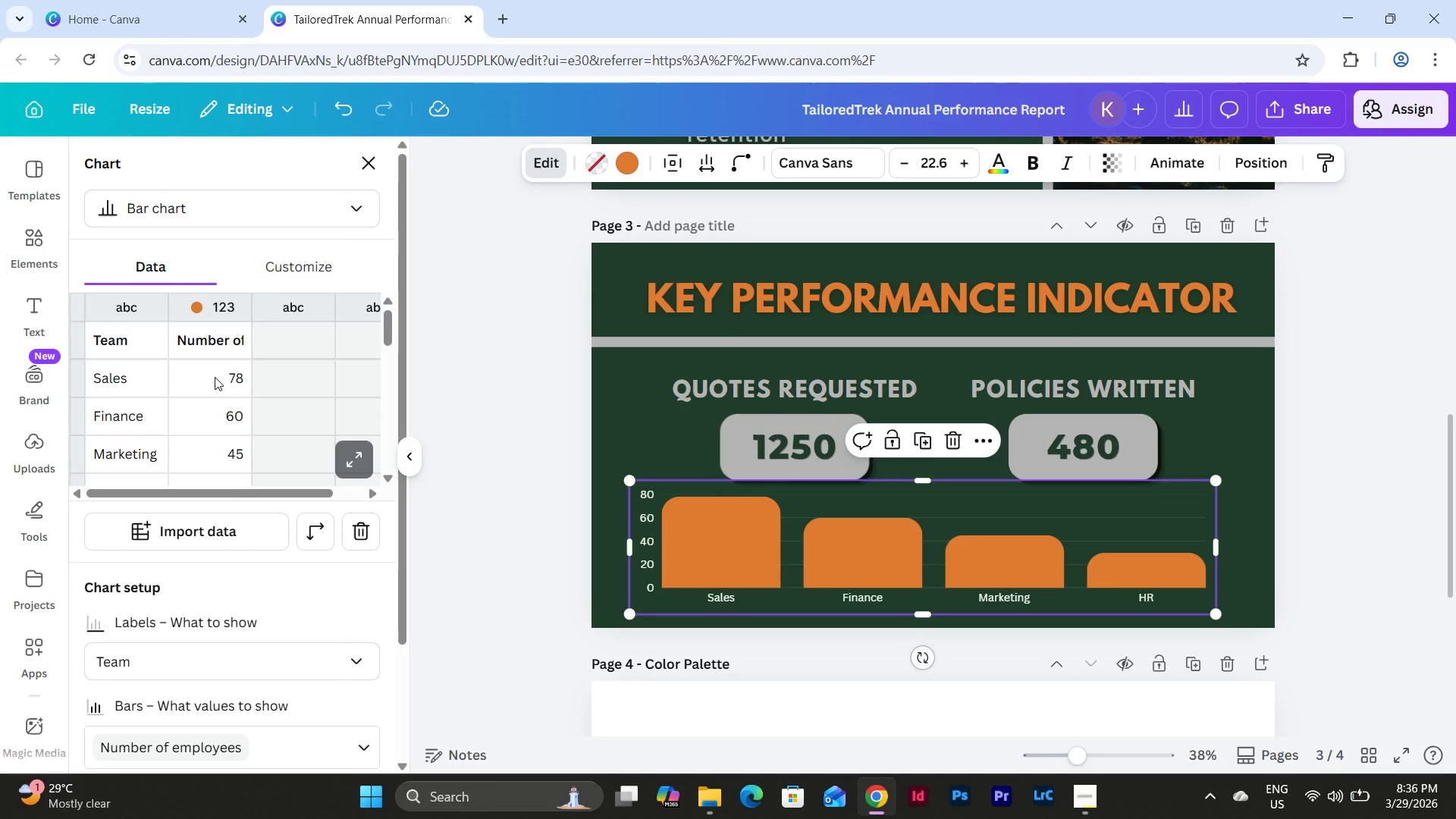 
left_click([121, 384])
 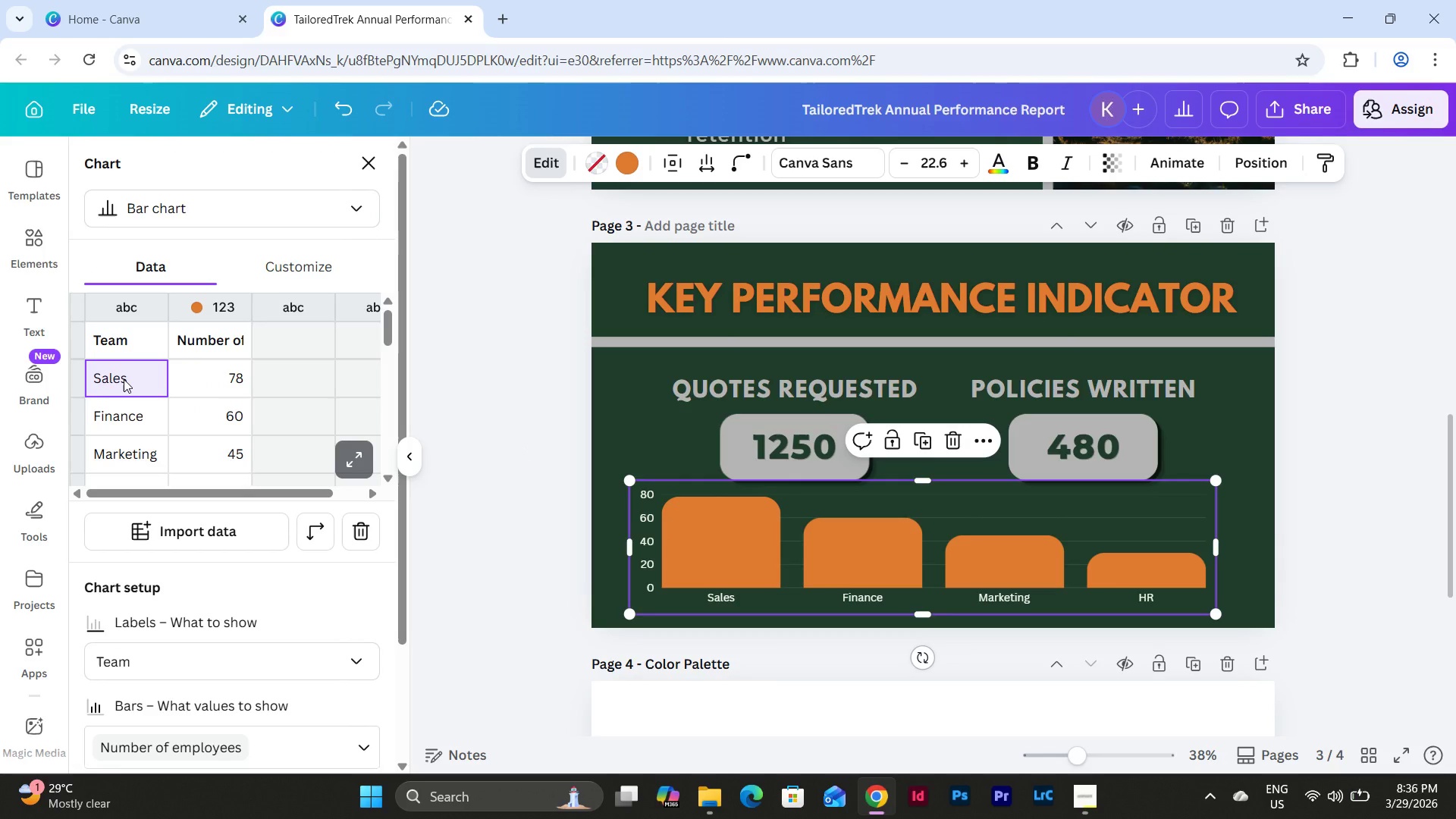 
type(Q!)
key(Backspace)
type(1)
 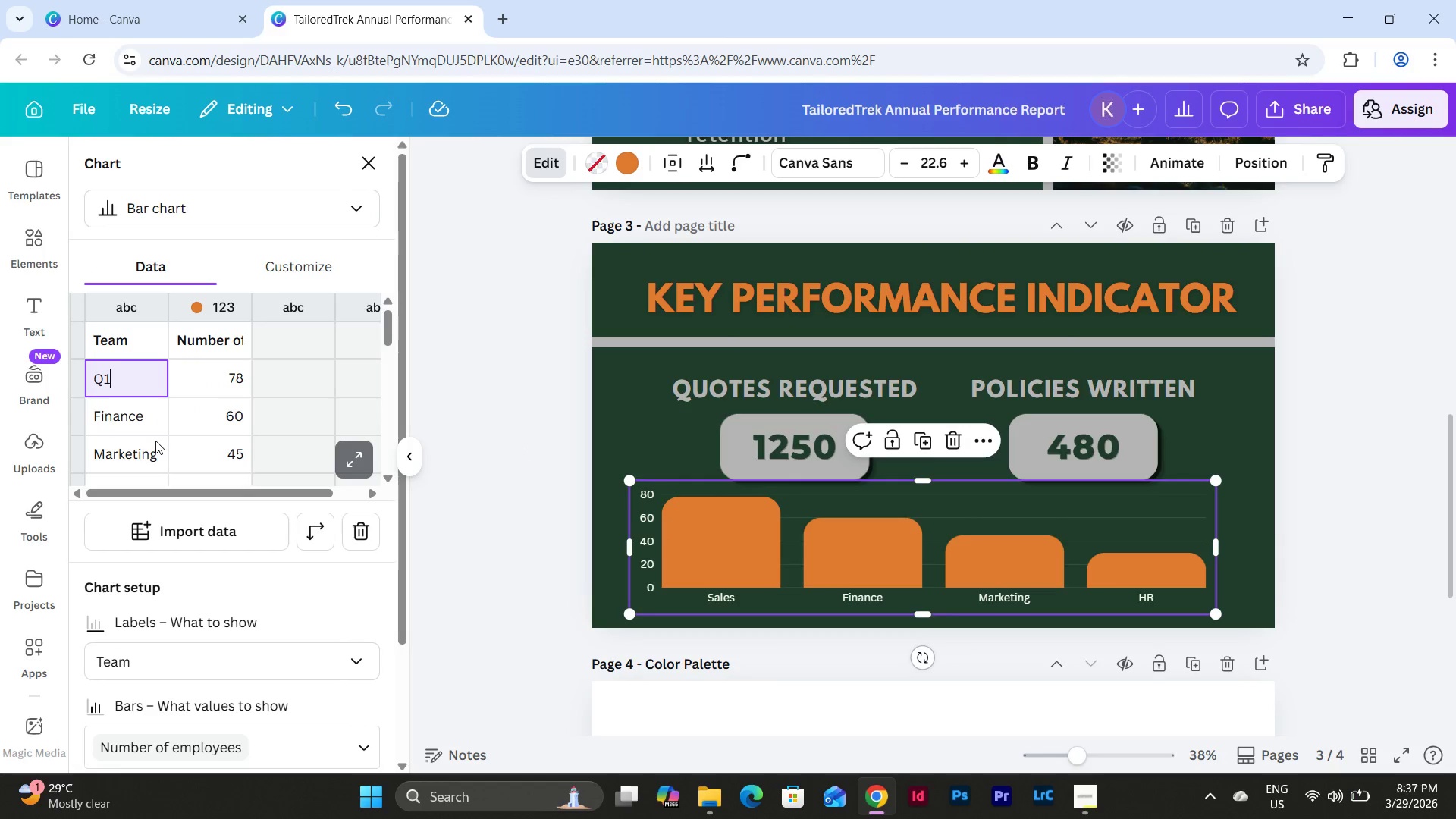 
left_click([148, 420])
 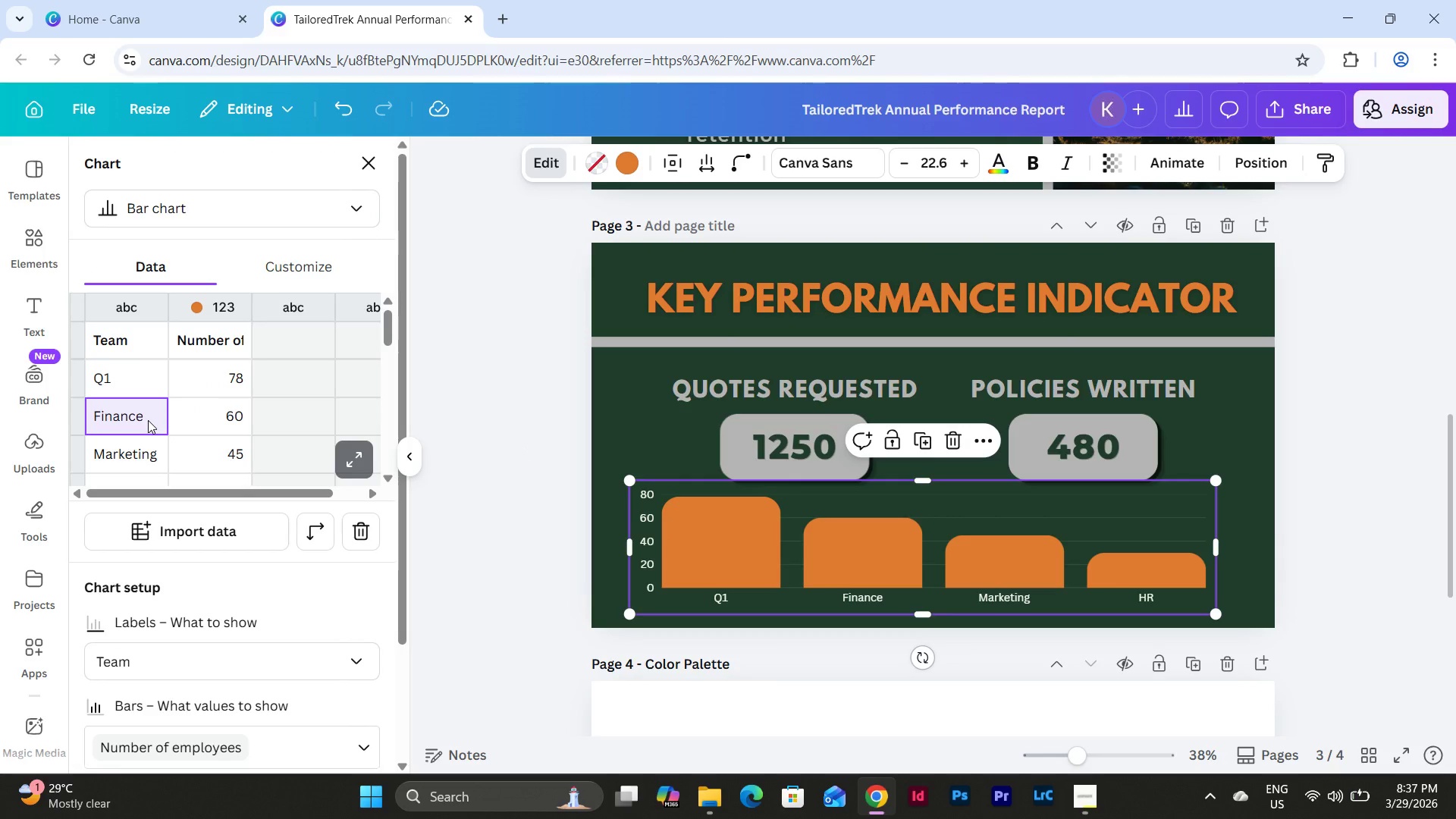 
type(Q2)
 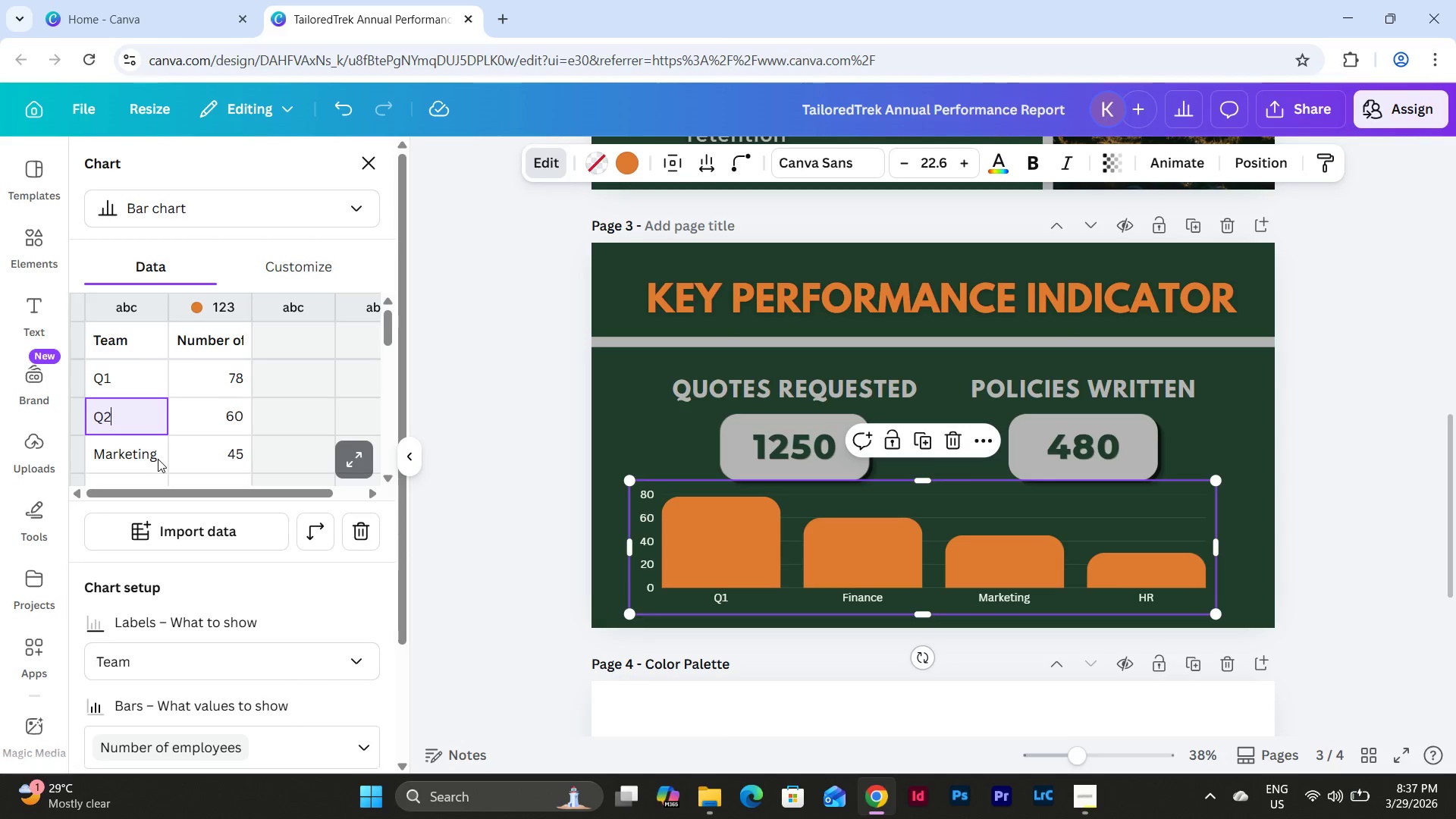 
left_click([152, 456])
 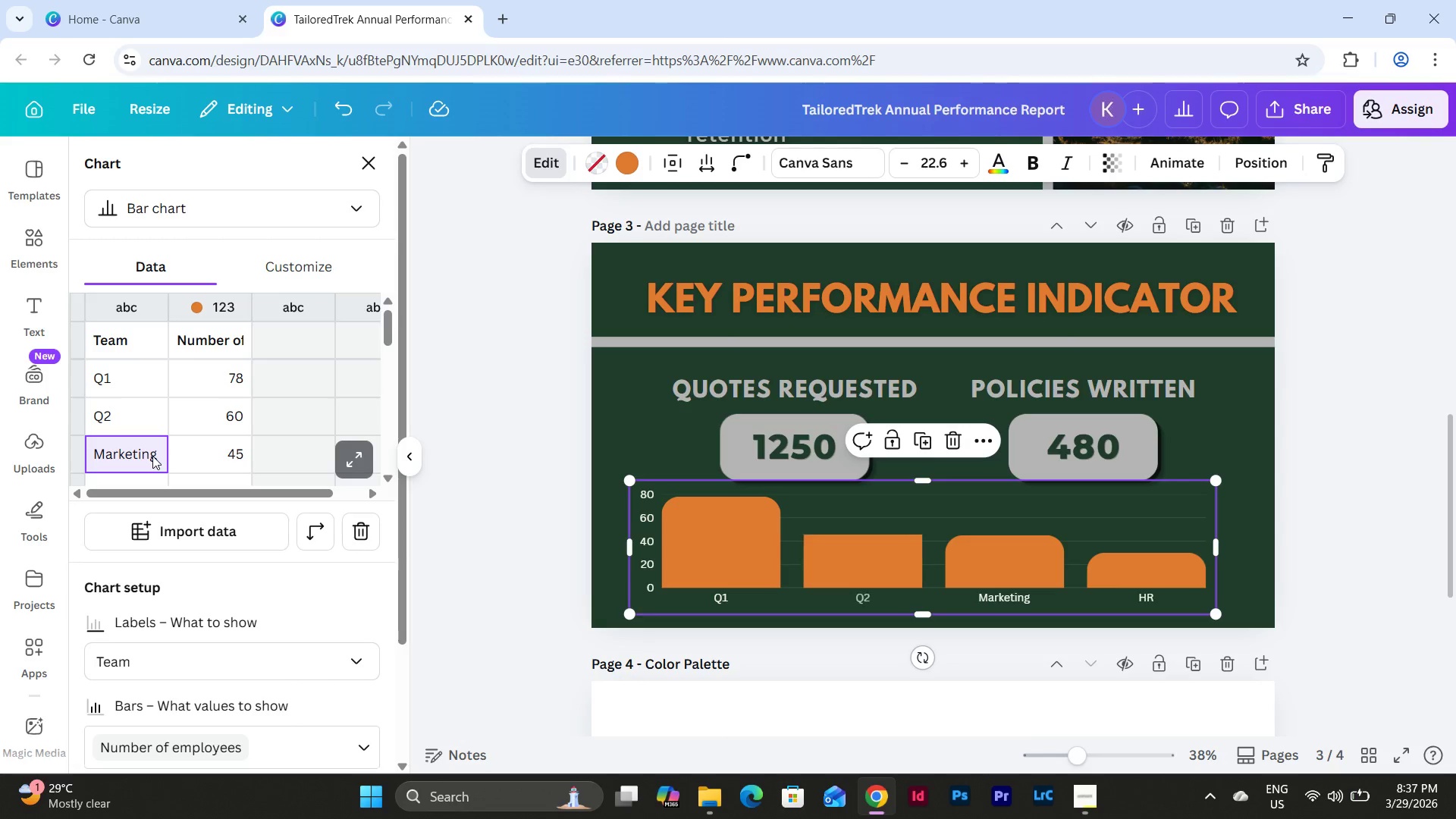 
type(Q3)
 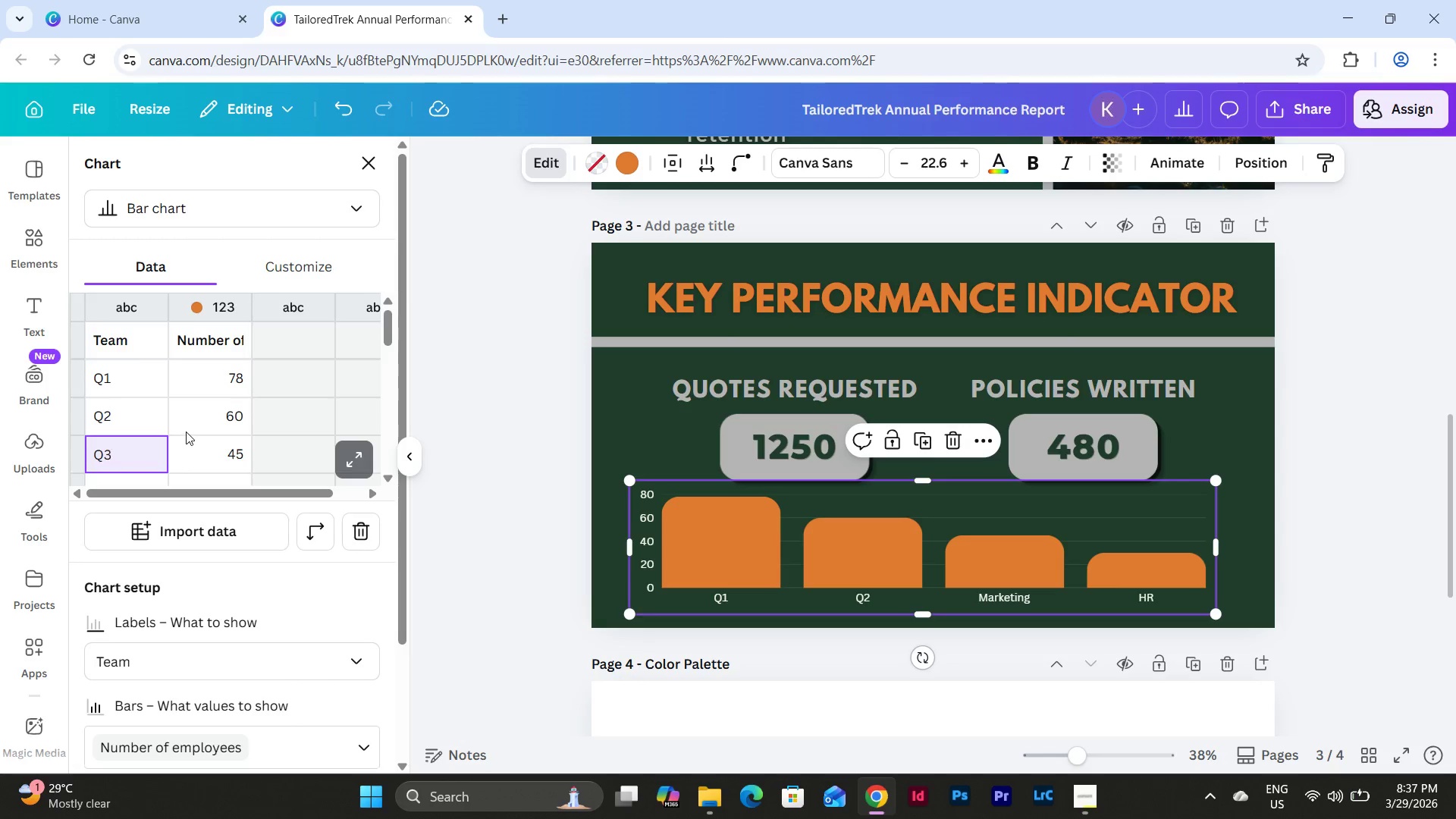 
scroll: coordinate [186, 431], scroll_direction: down, amount: 1.0
 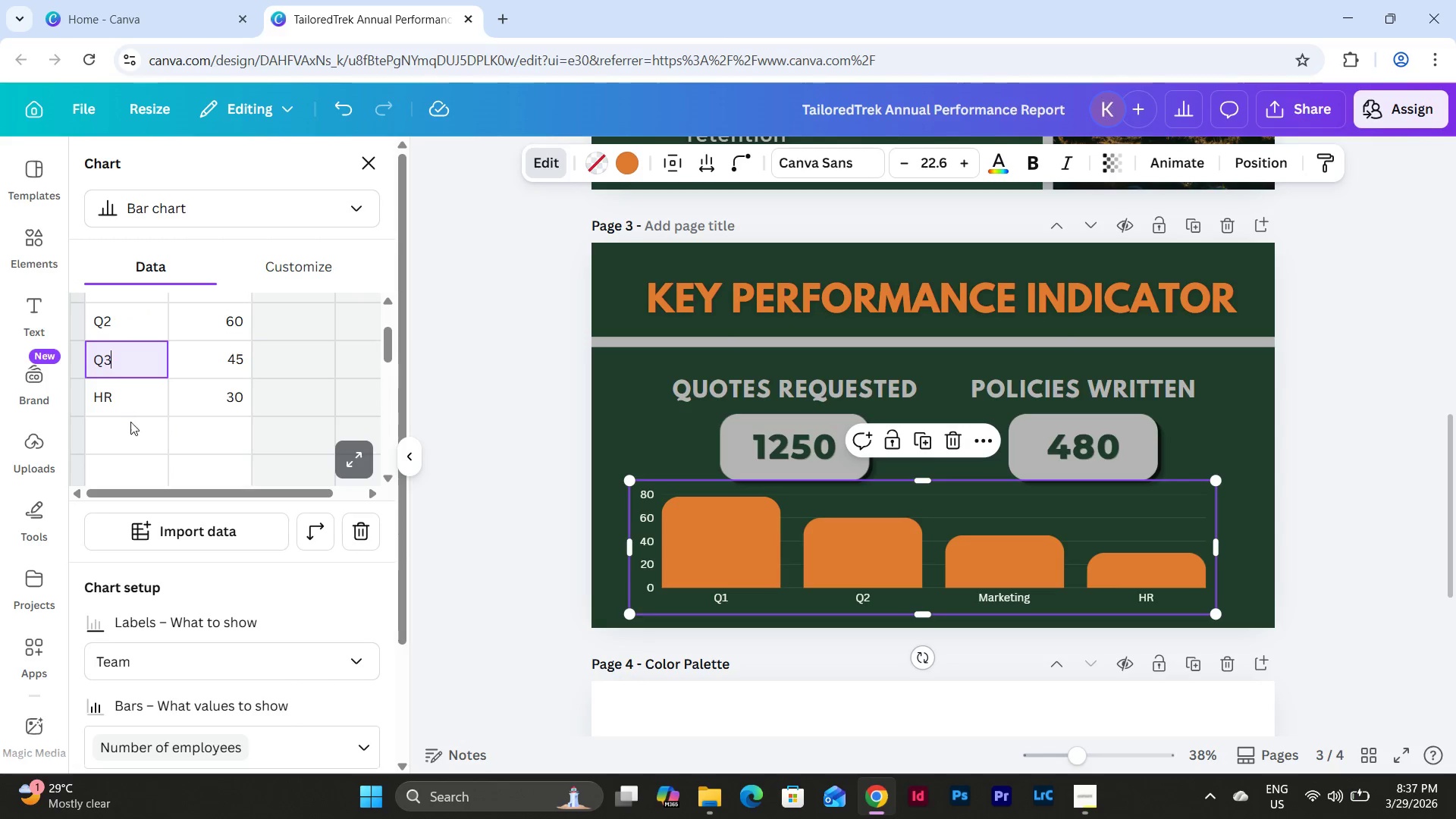 
left_click([118, 405])
 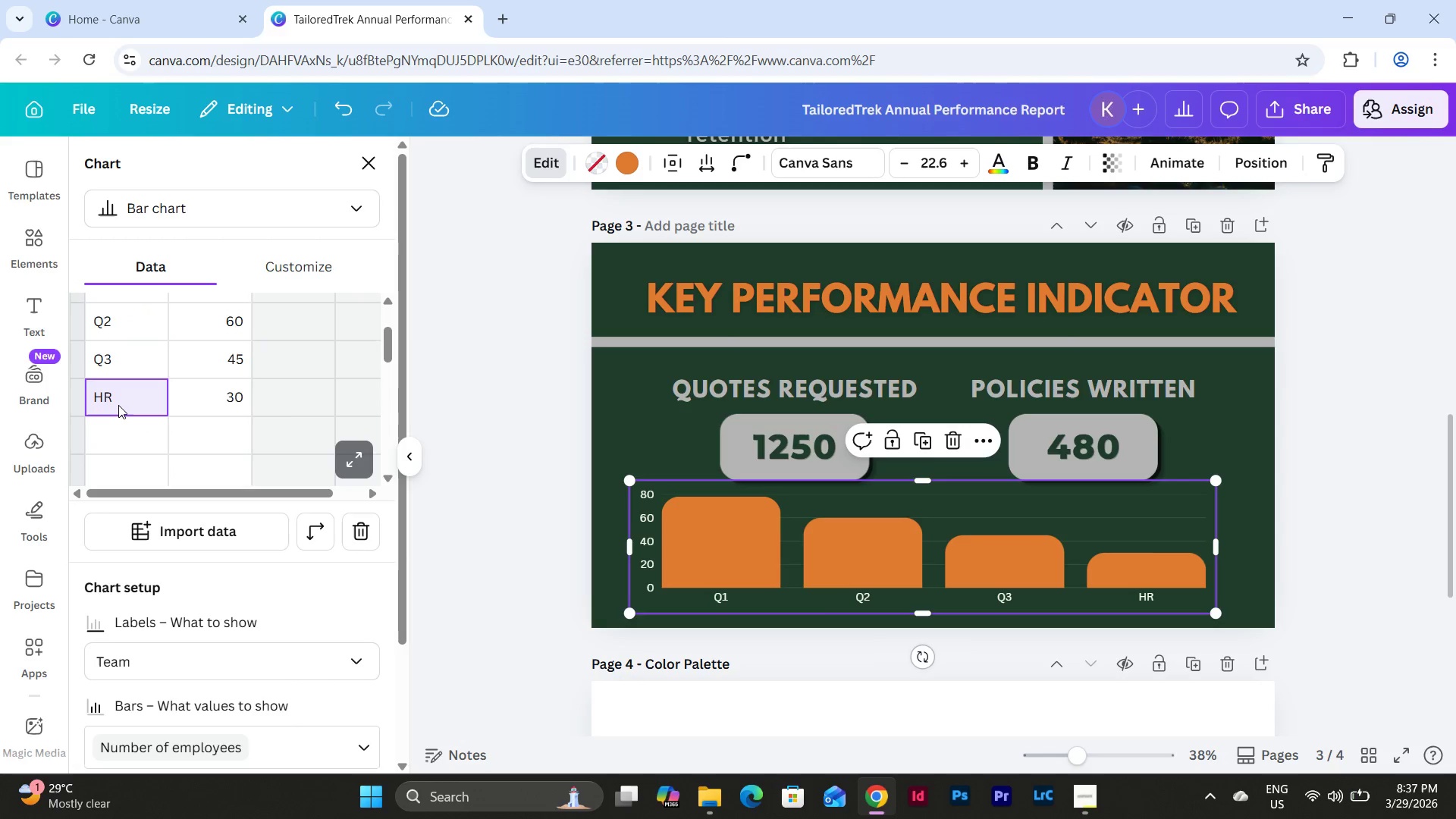 
type(Q4)
 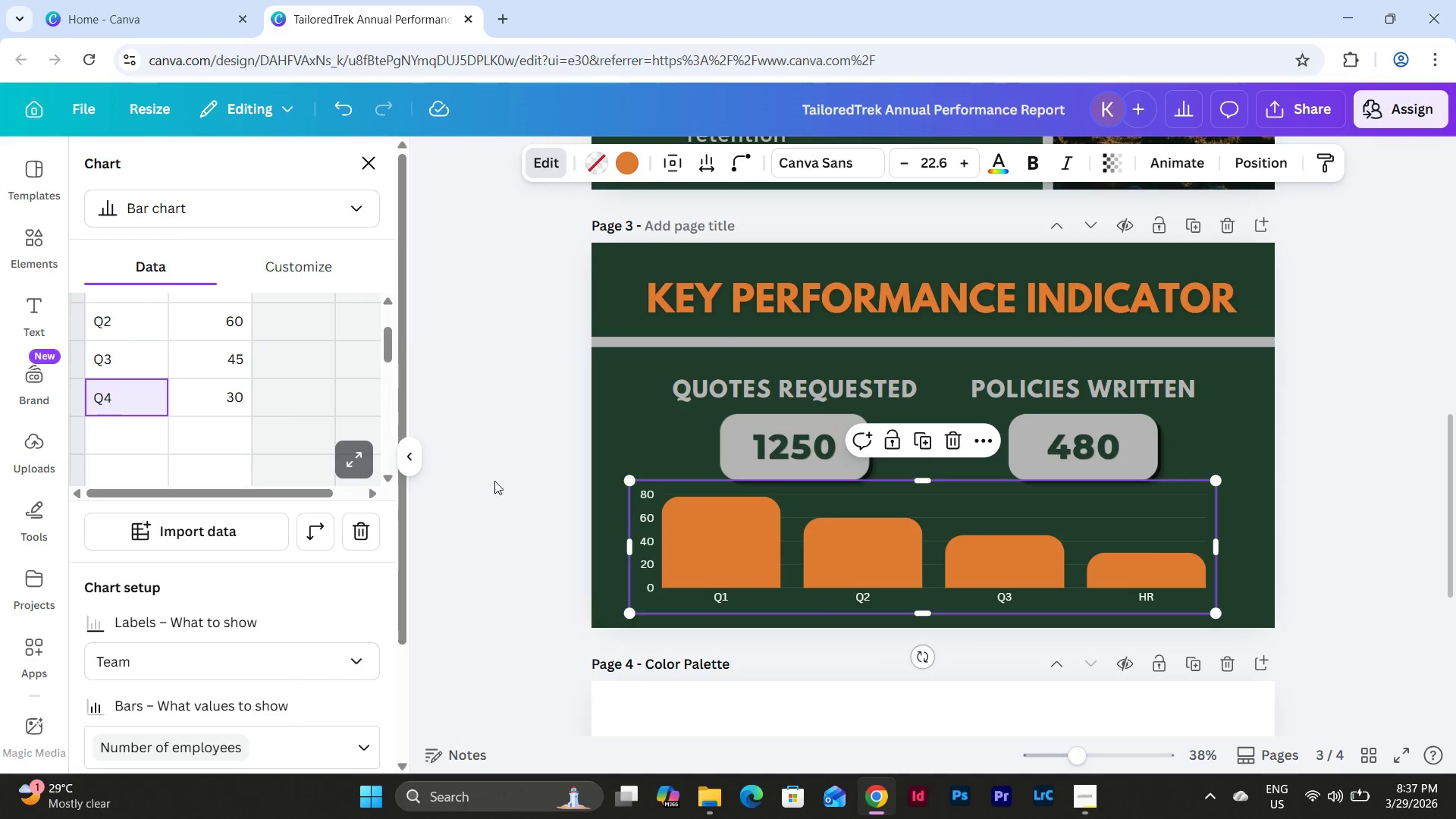 
left_click([504, 475])